 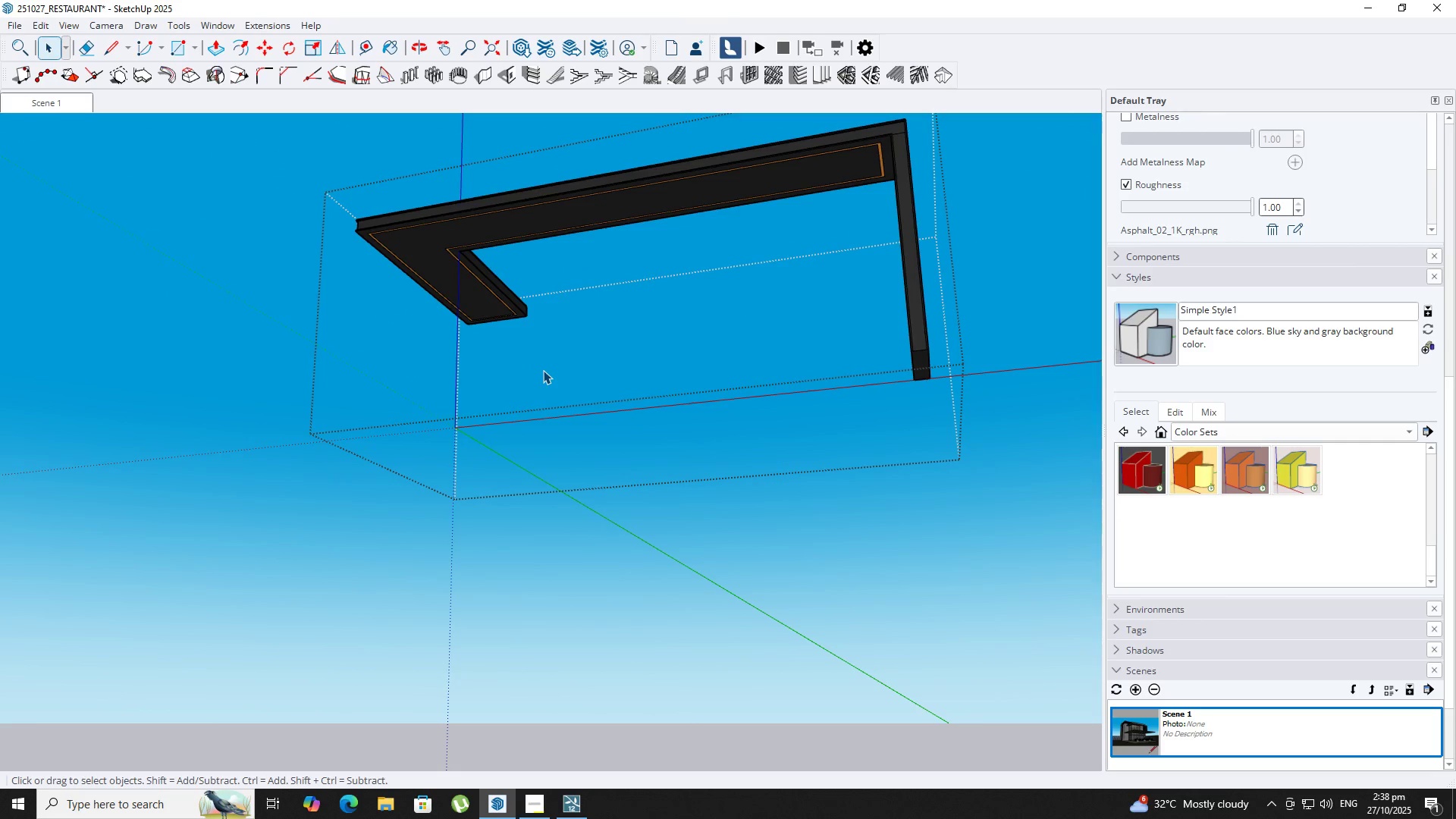 
key(Space)
 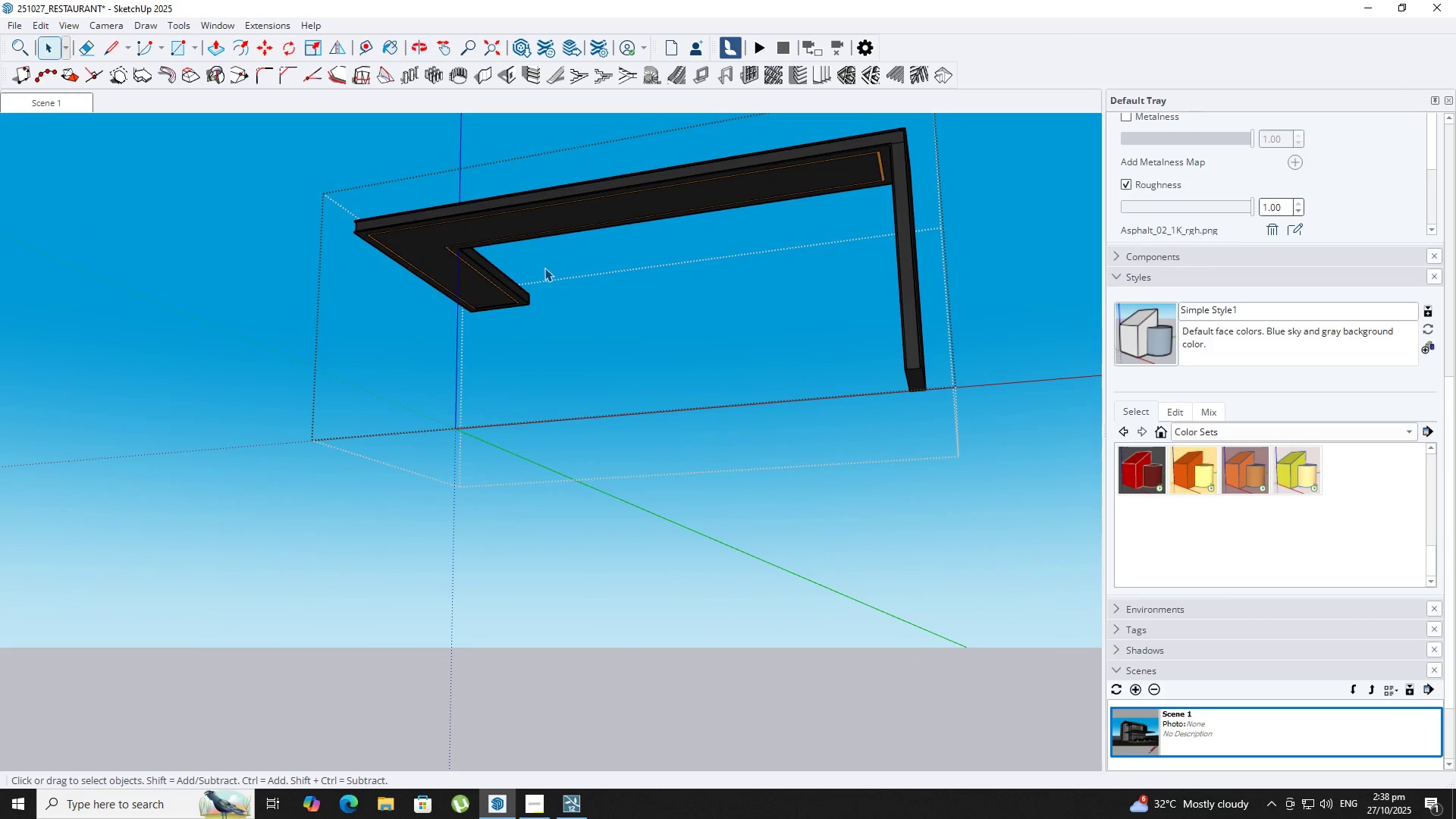 
key(Escape)
 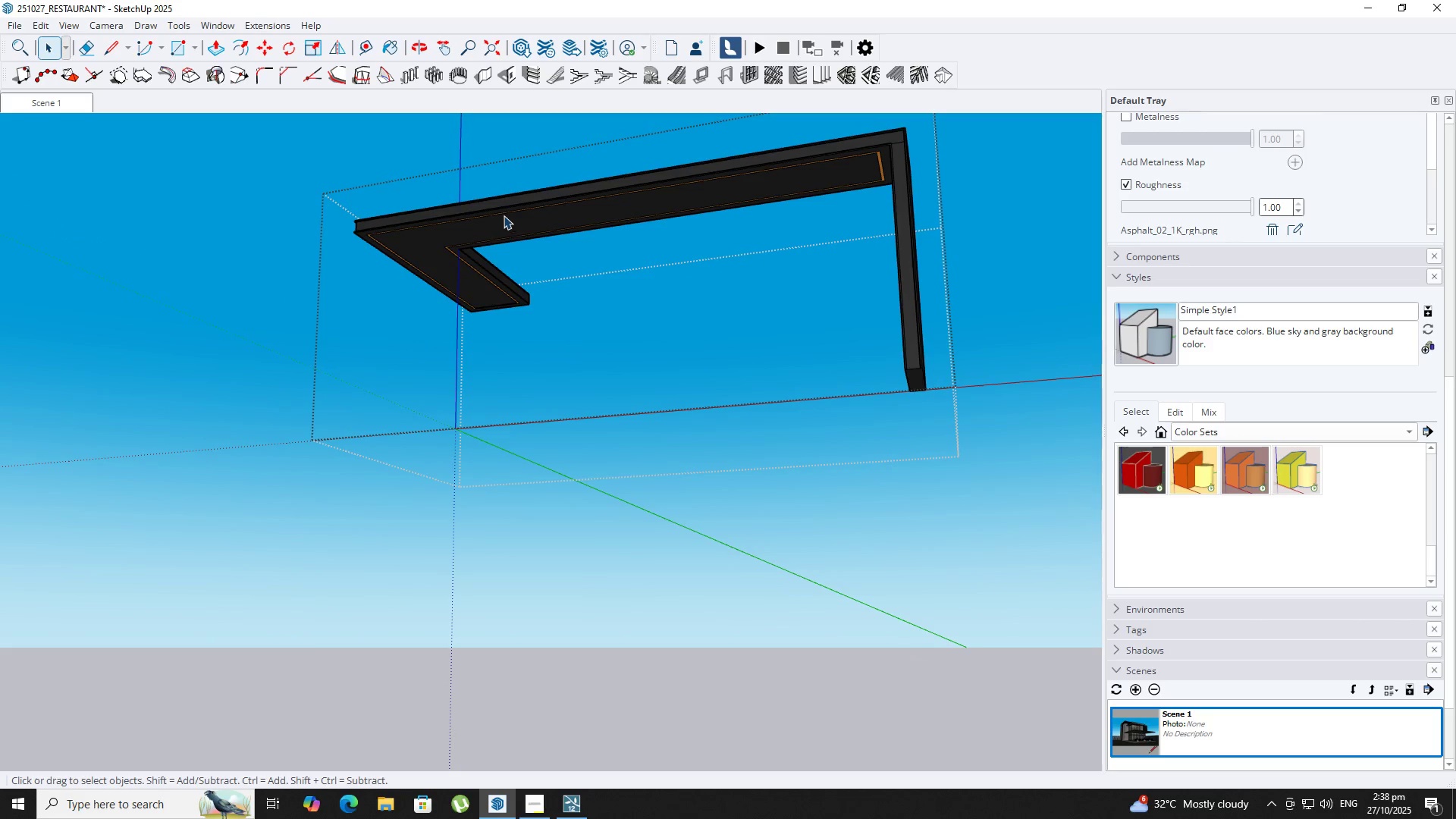 
scroll: coordinate [502, 215], scroll_direction: up, amount: 2.0
 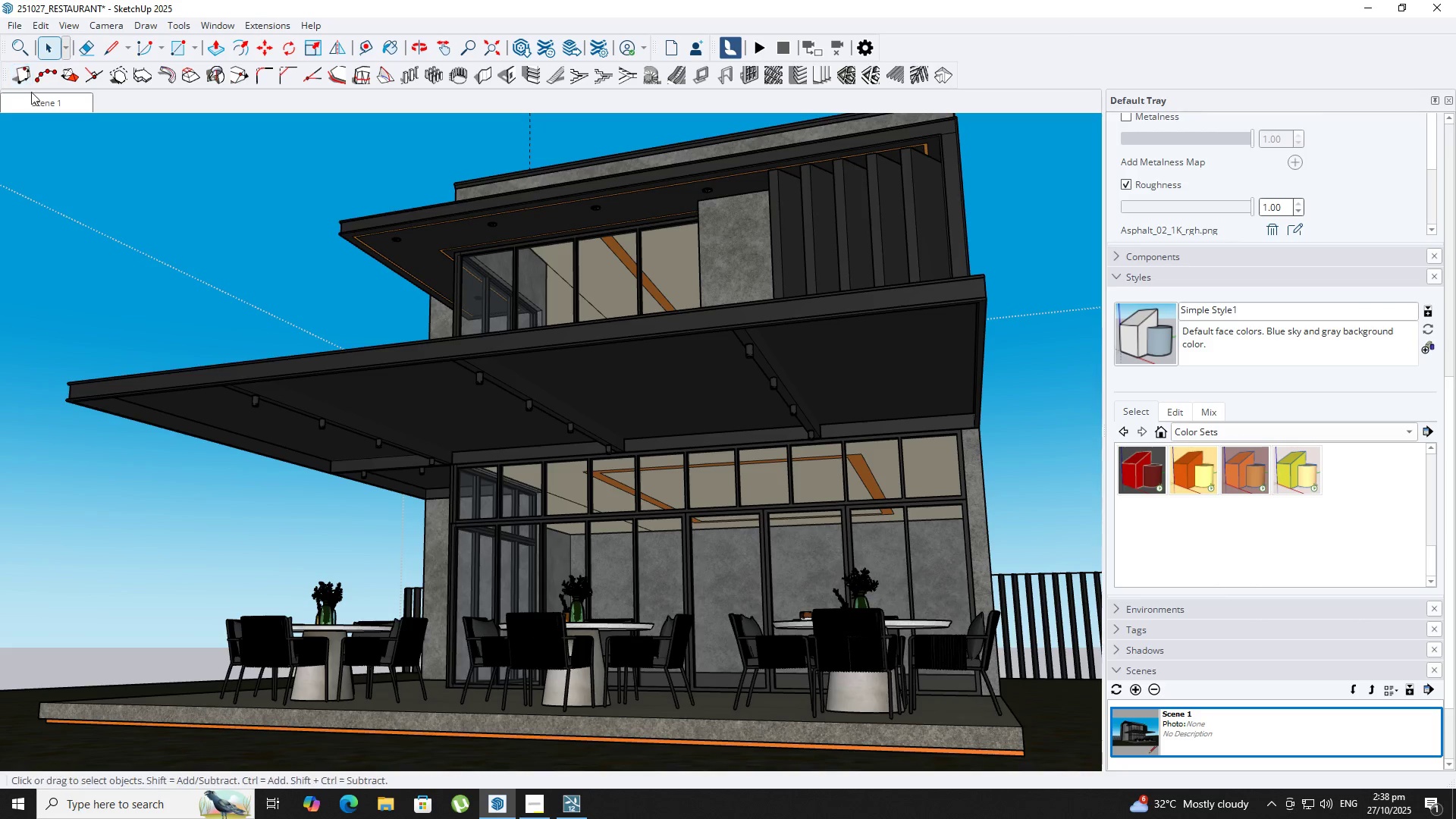 